 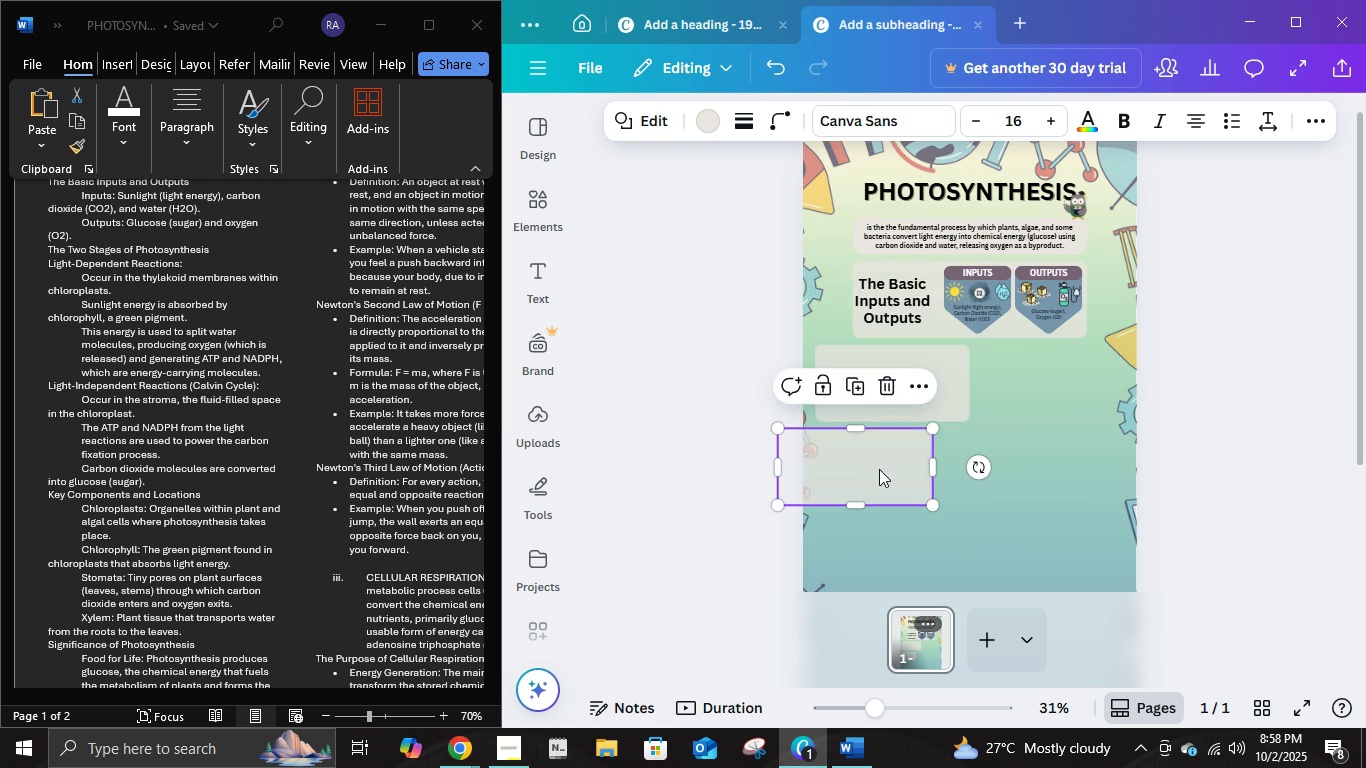 
left_click([1070, 379])
 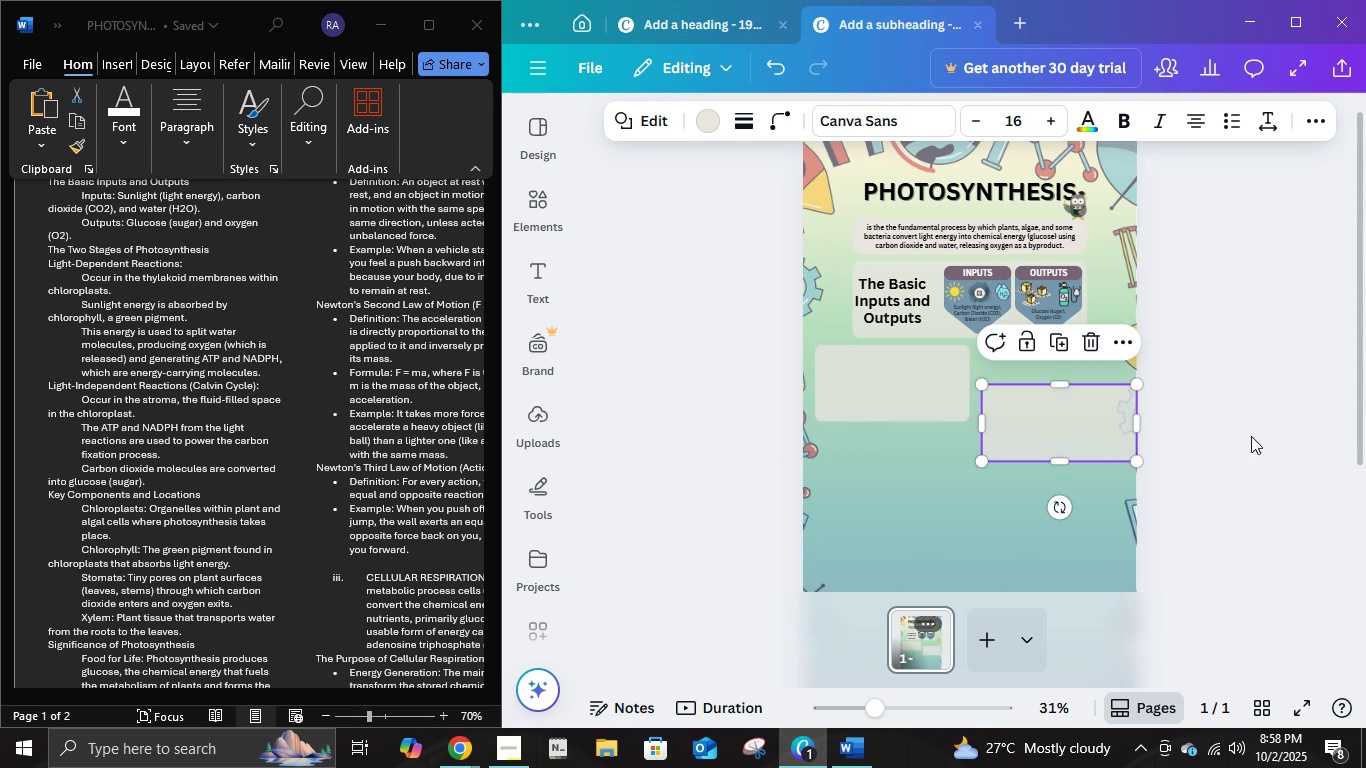 
left_click([1251, 436])
 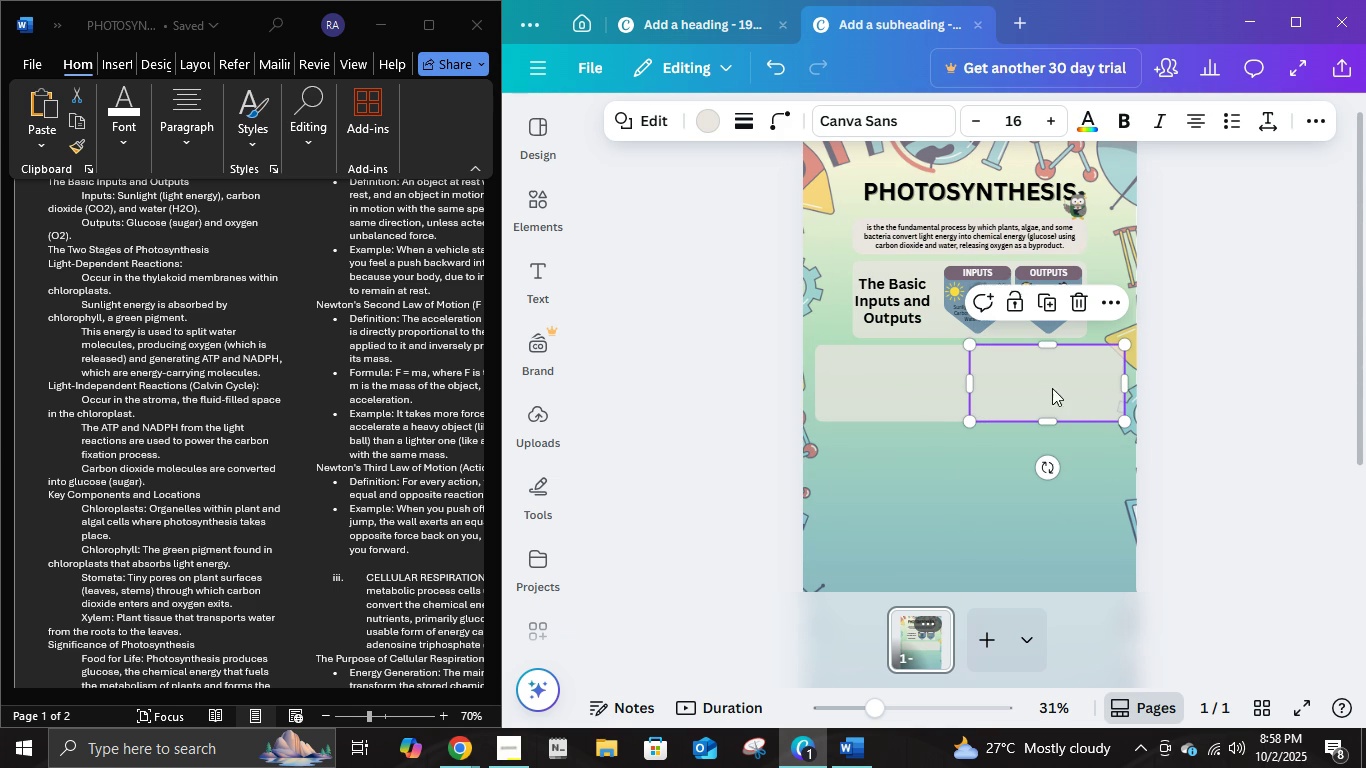 
mouse_move([1081, 408])
 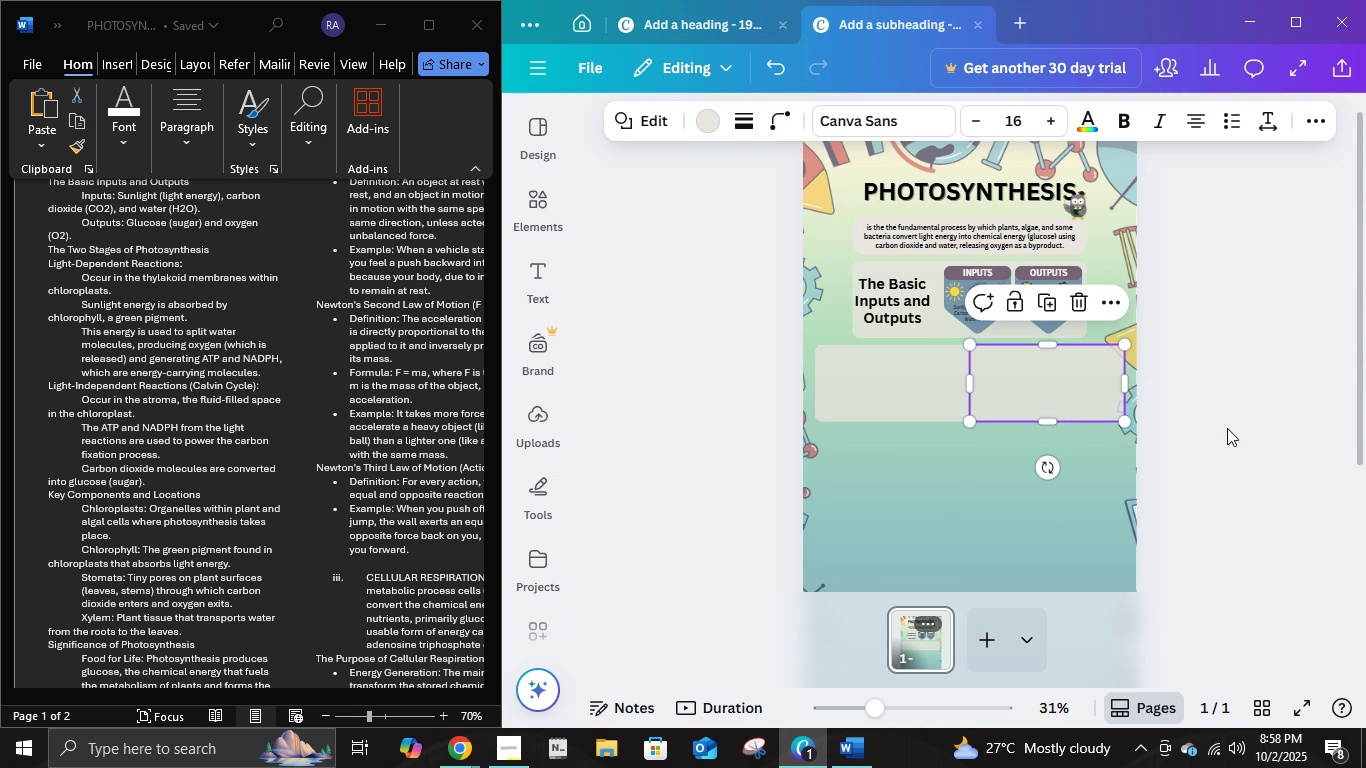 
left_click([1227, 428])
 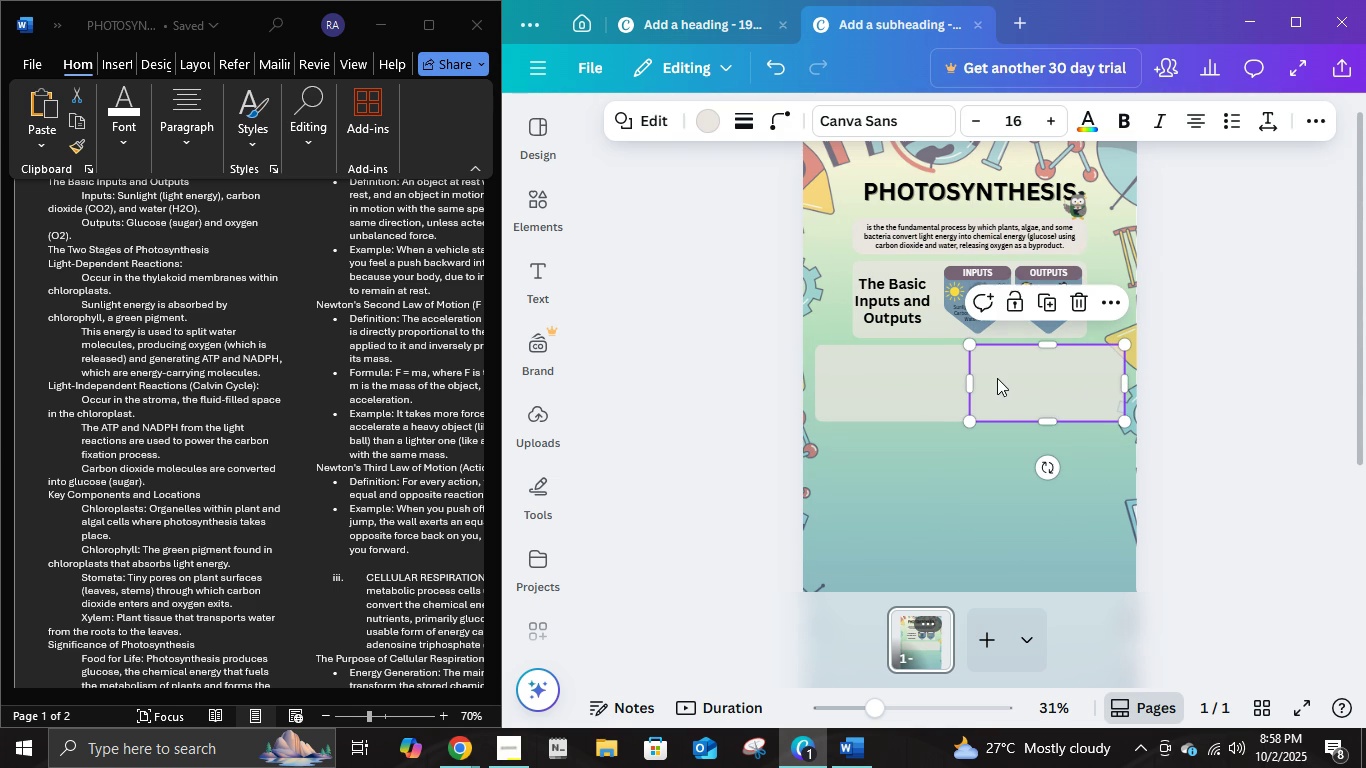 
left_click([997, 378])
 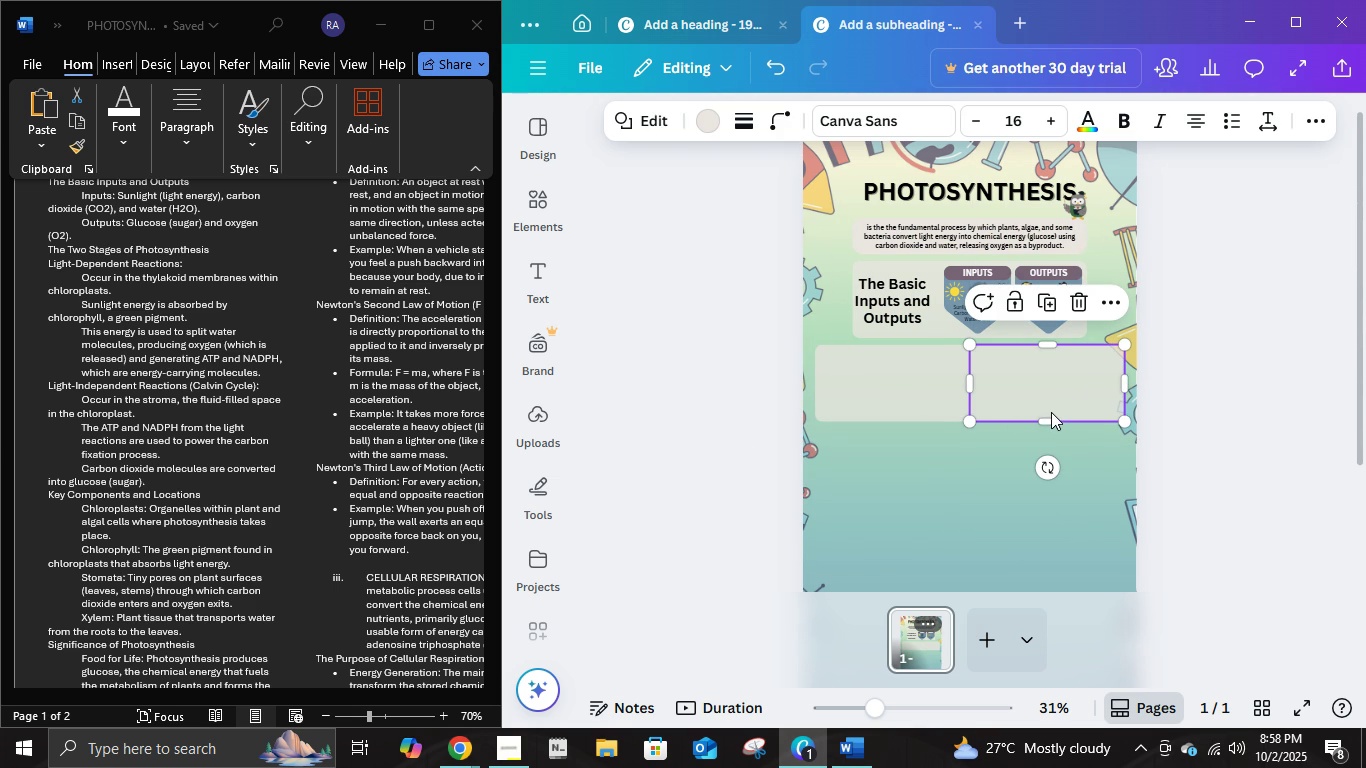 
key(ArrowRight)
 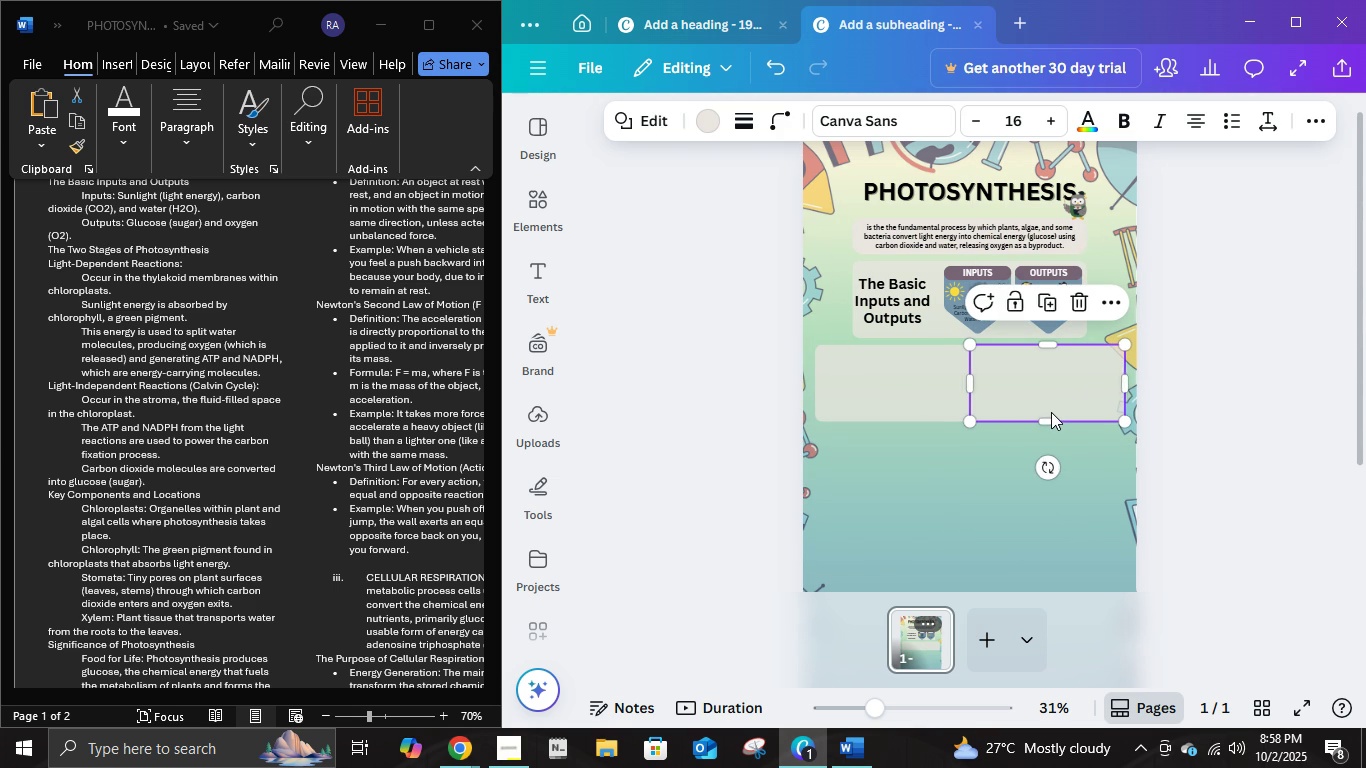 
key(ArrowRight)
 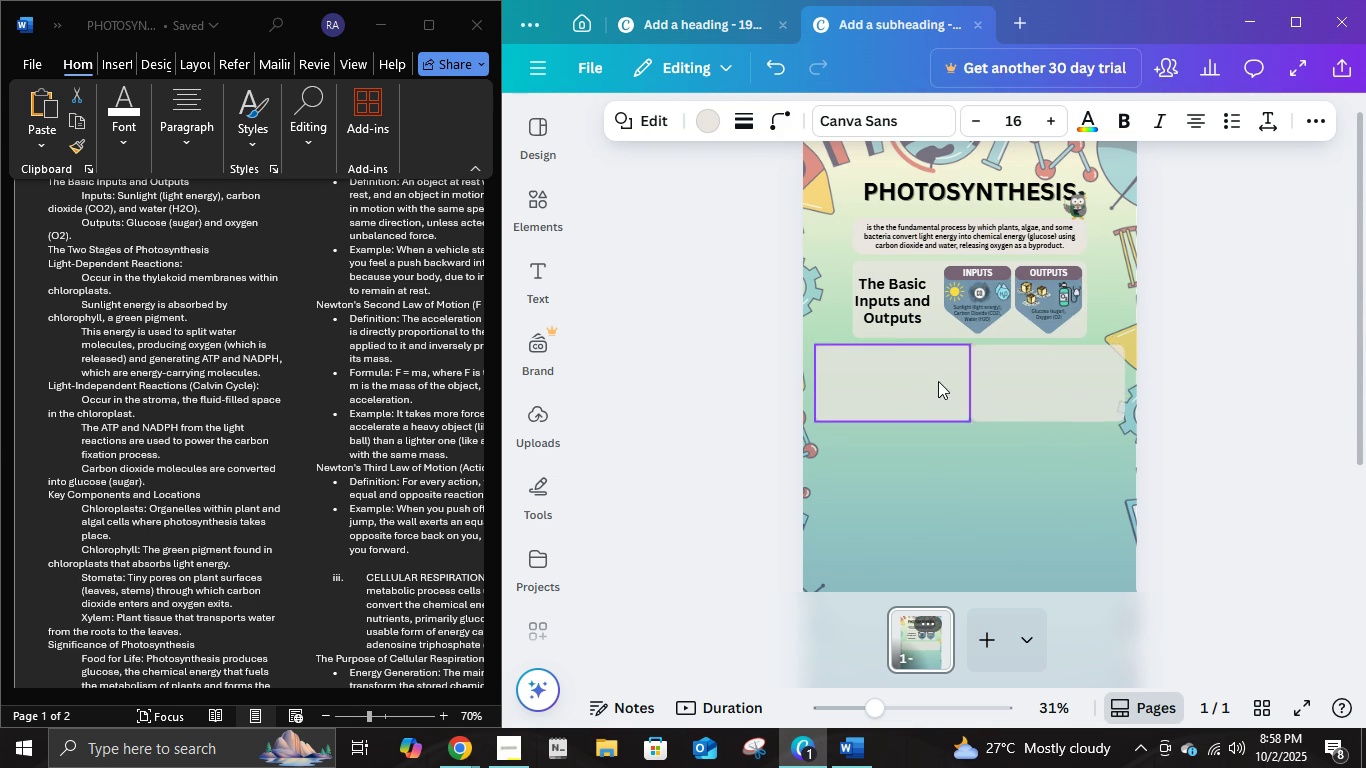 
left_click([934, 381])
 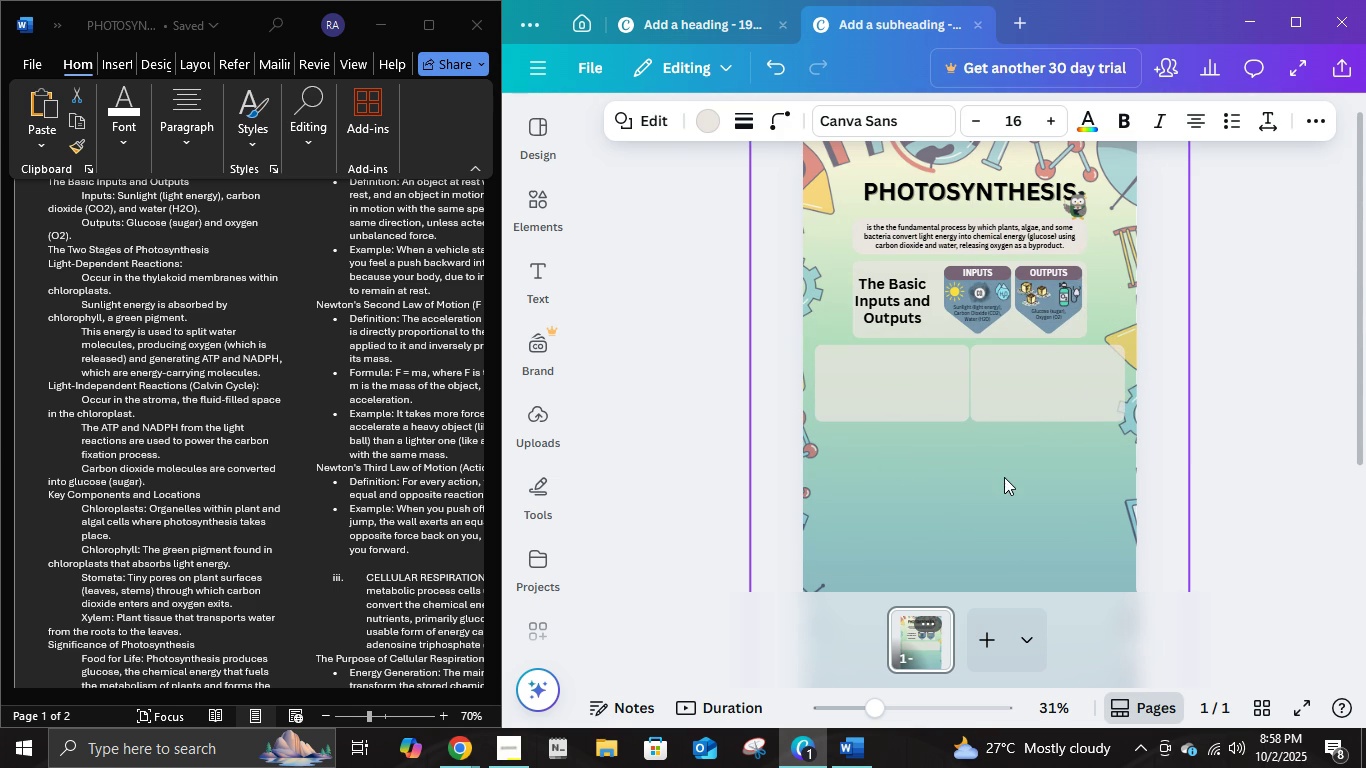 
key(ArrowLeft)
 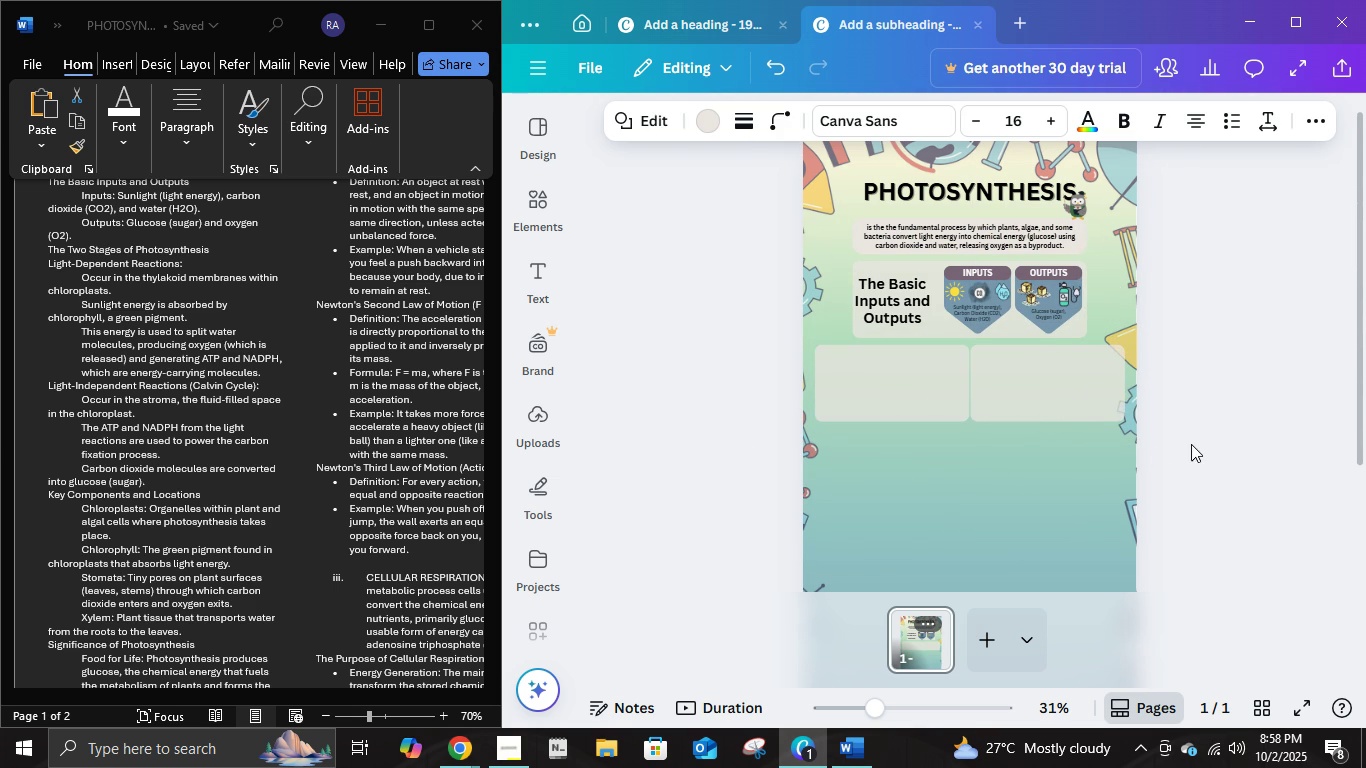 
key(ArrowLeft)
 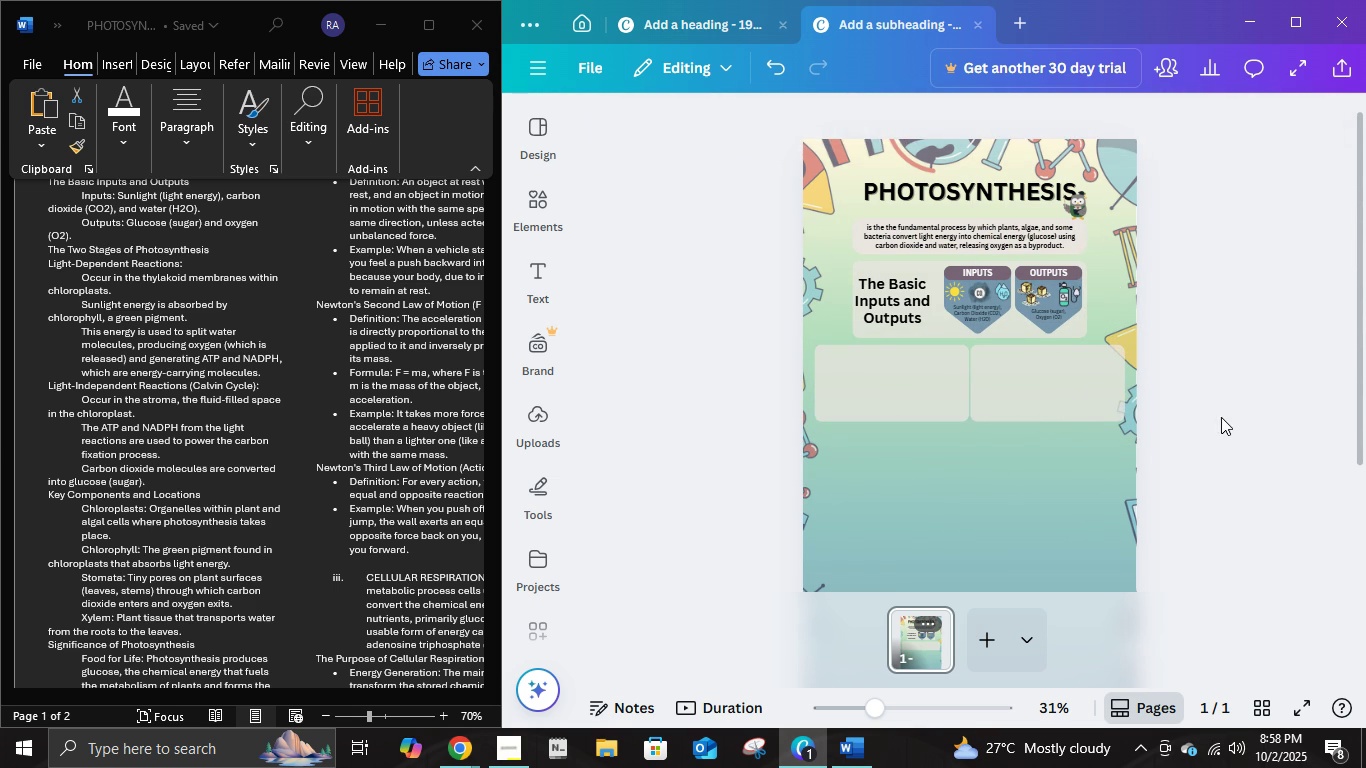 
left_click([1221, 417])
 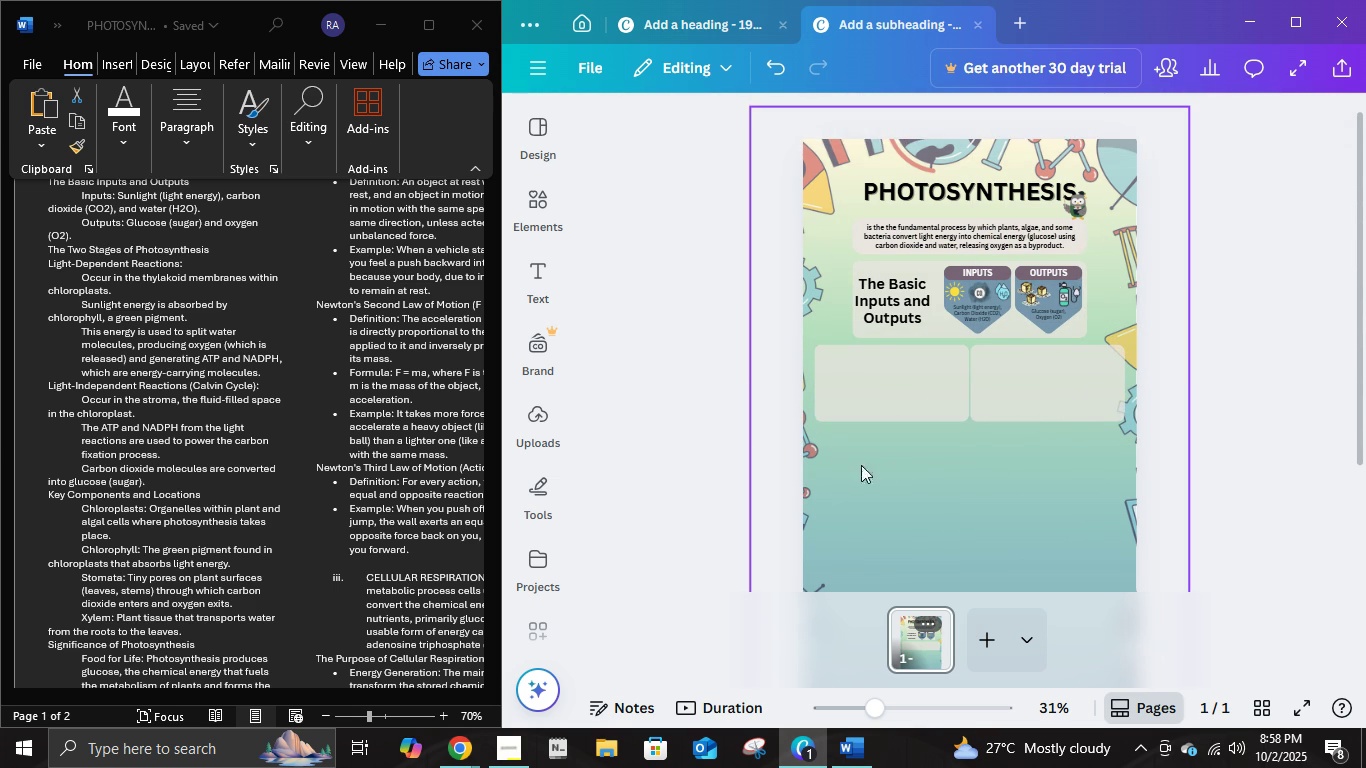 
scroll: coordinate [932, 449], scroll_direction: down, amount: 2.0
 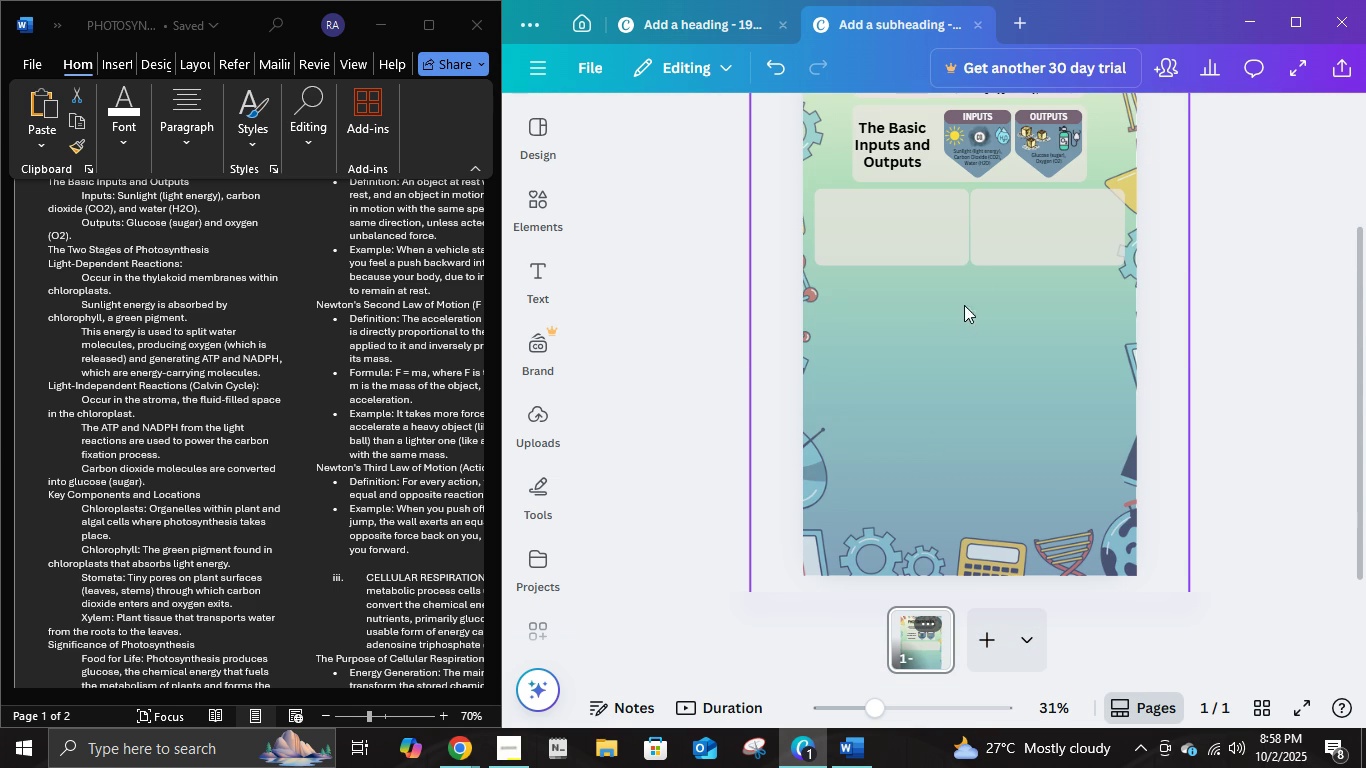 
left_click([943, 204])
 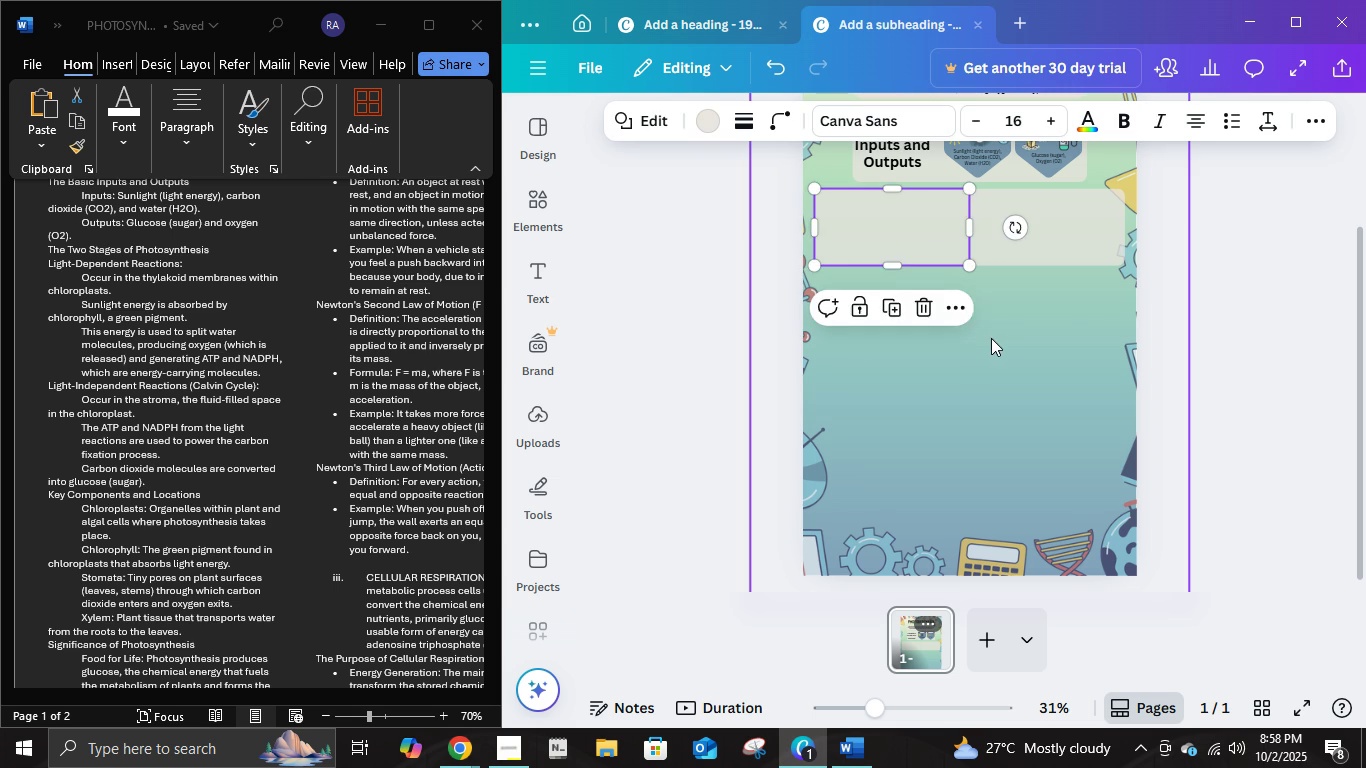 
key(ArrowLeft)
 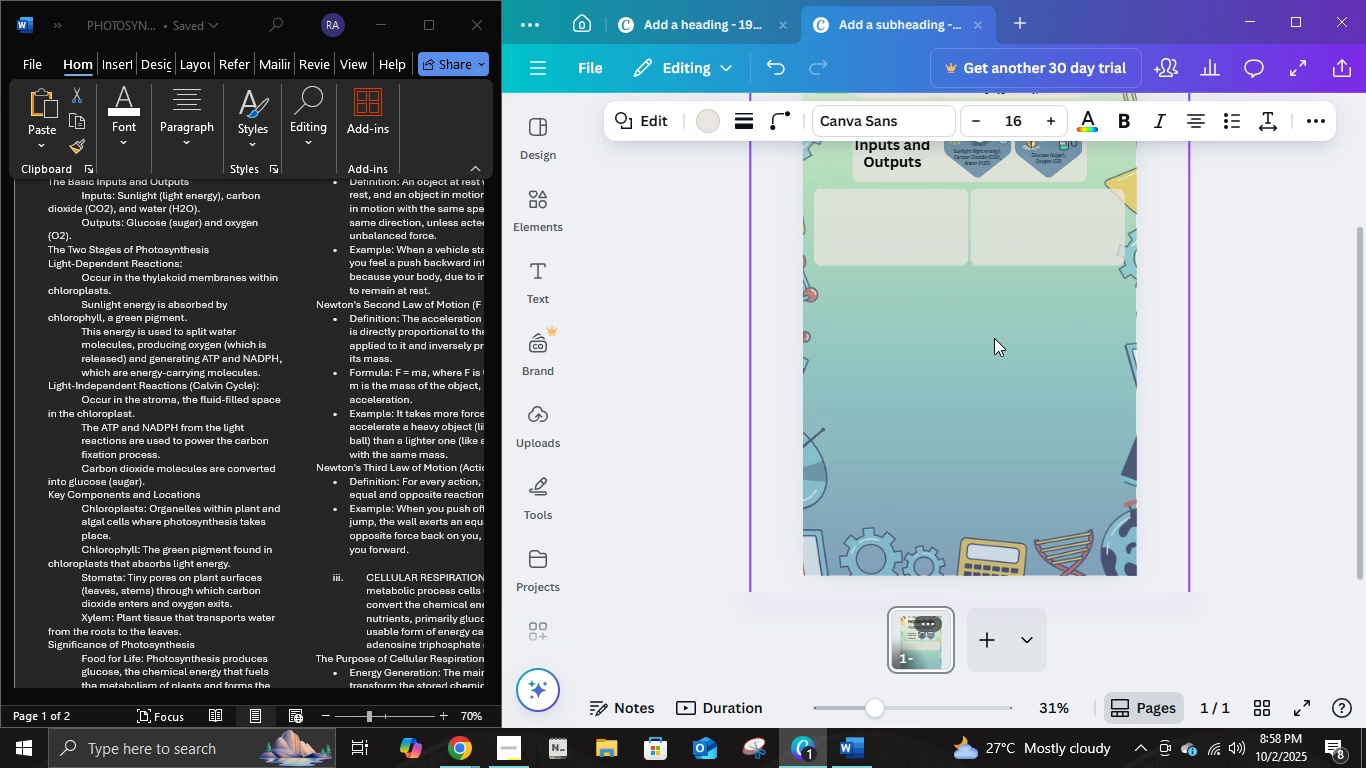 
key(ArrowLeft)
 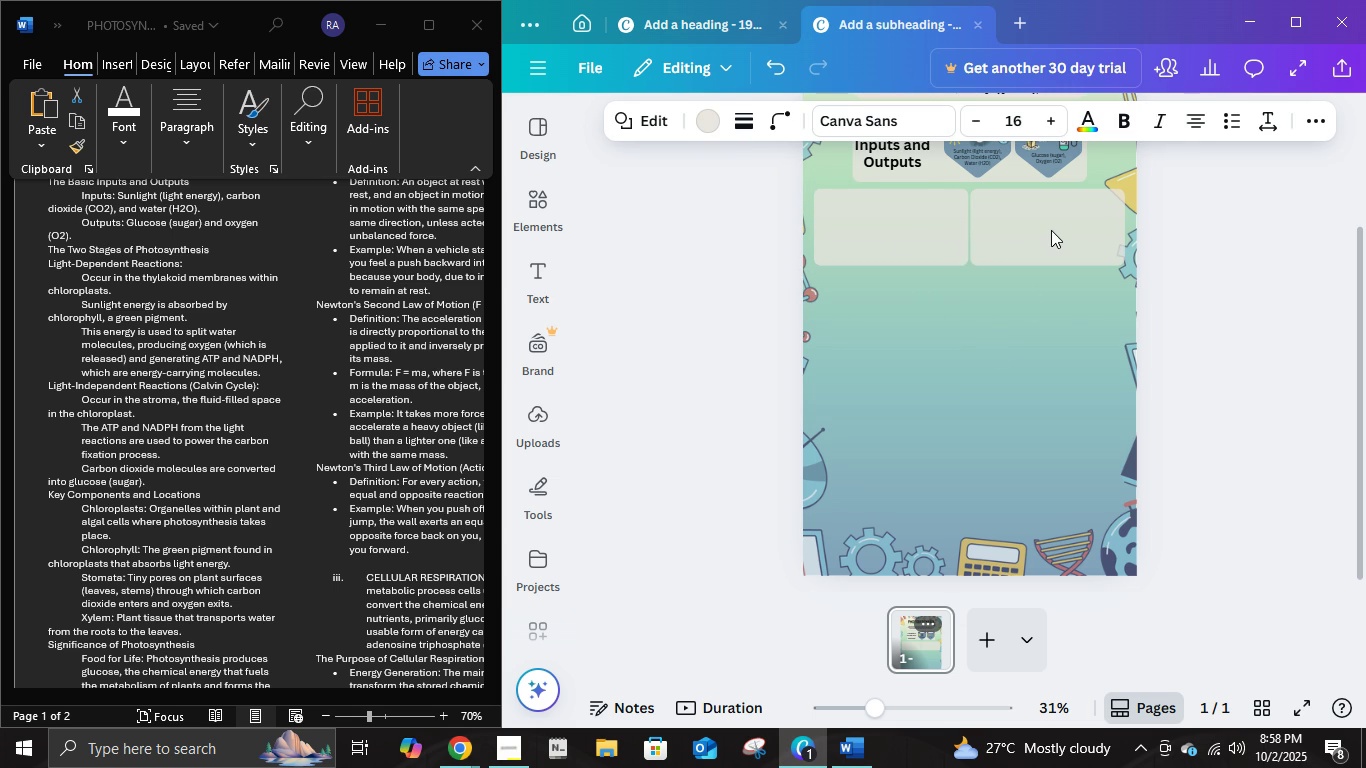 
left_click([1051, 230])
 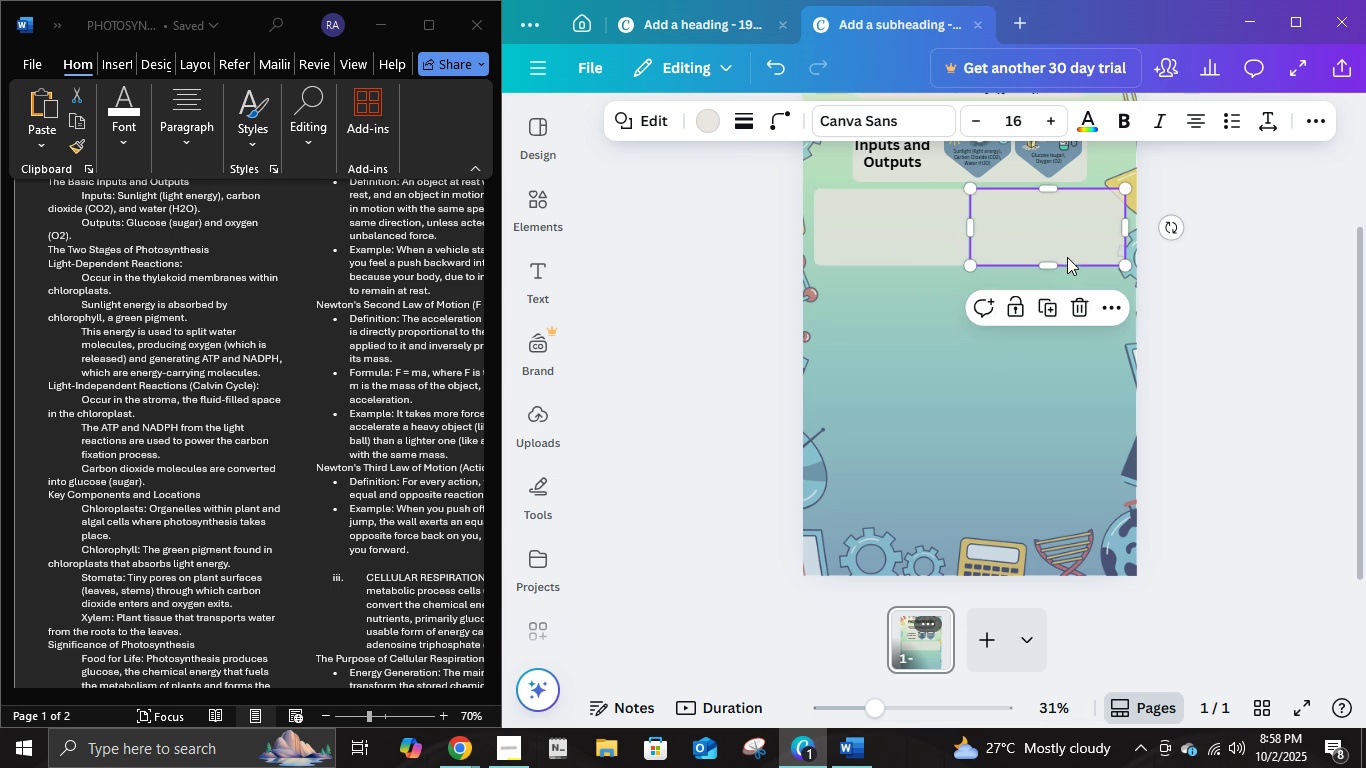 
key(ArrowRight)
 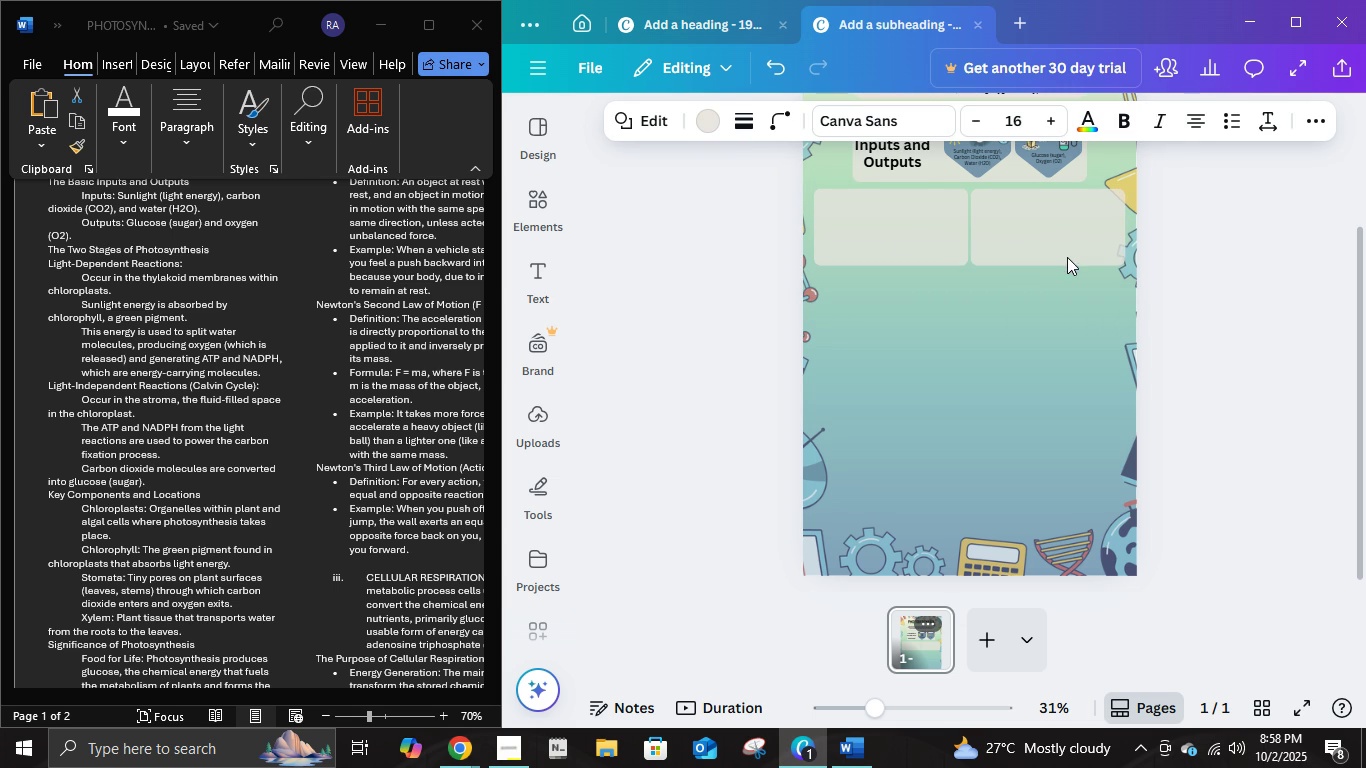 
key(ArrowRight)
 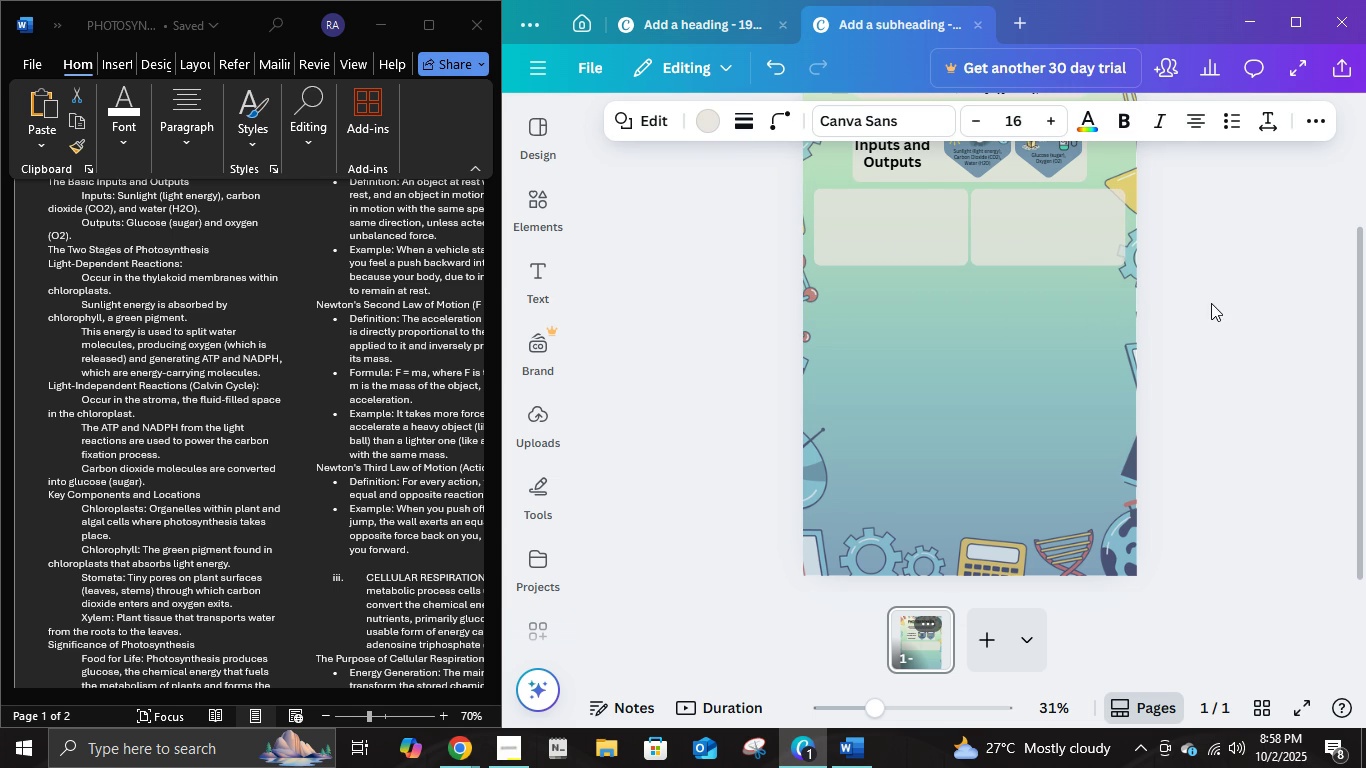 
left_click([1211, 303])
 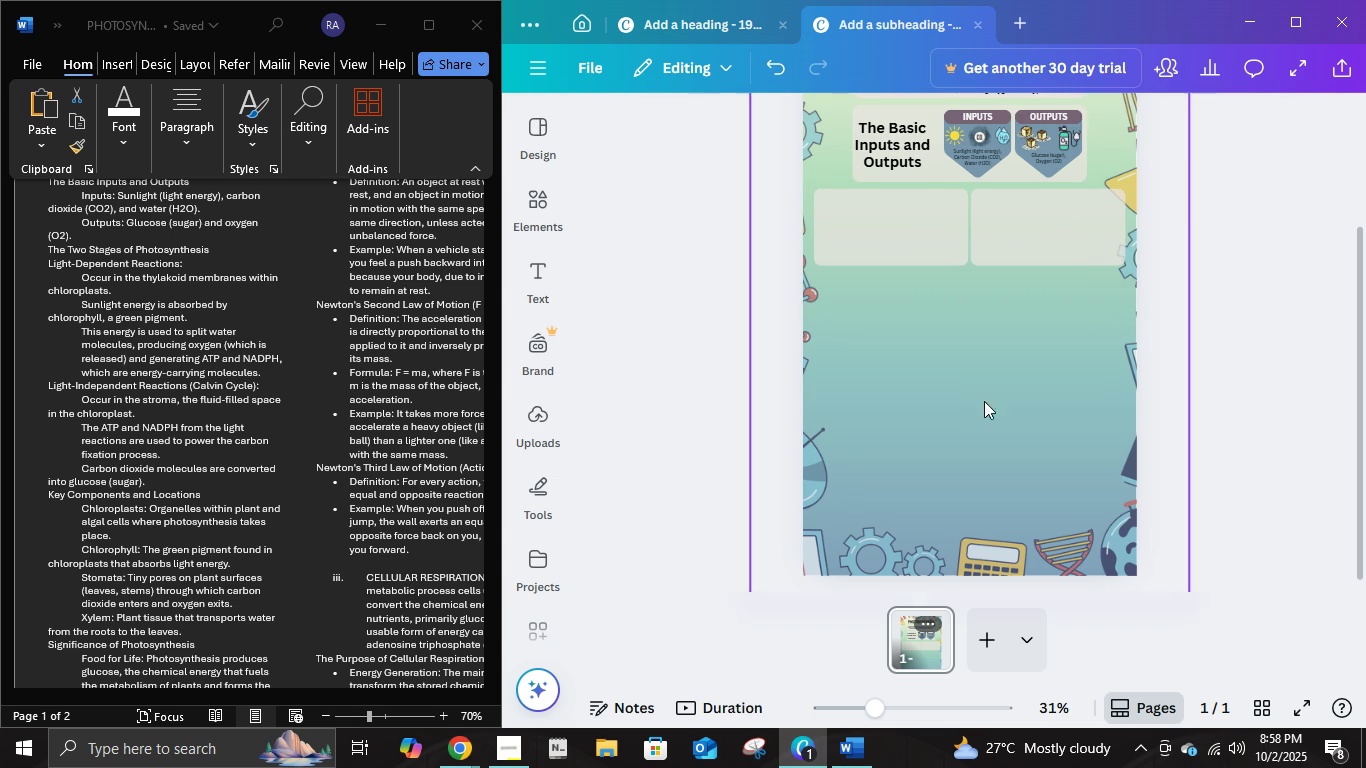 
scroll: coordinate [974, 401], scroll_direction: up, amount: 1.0